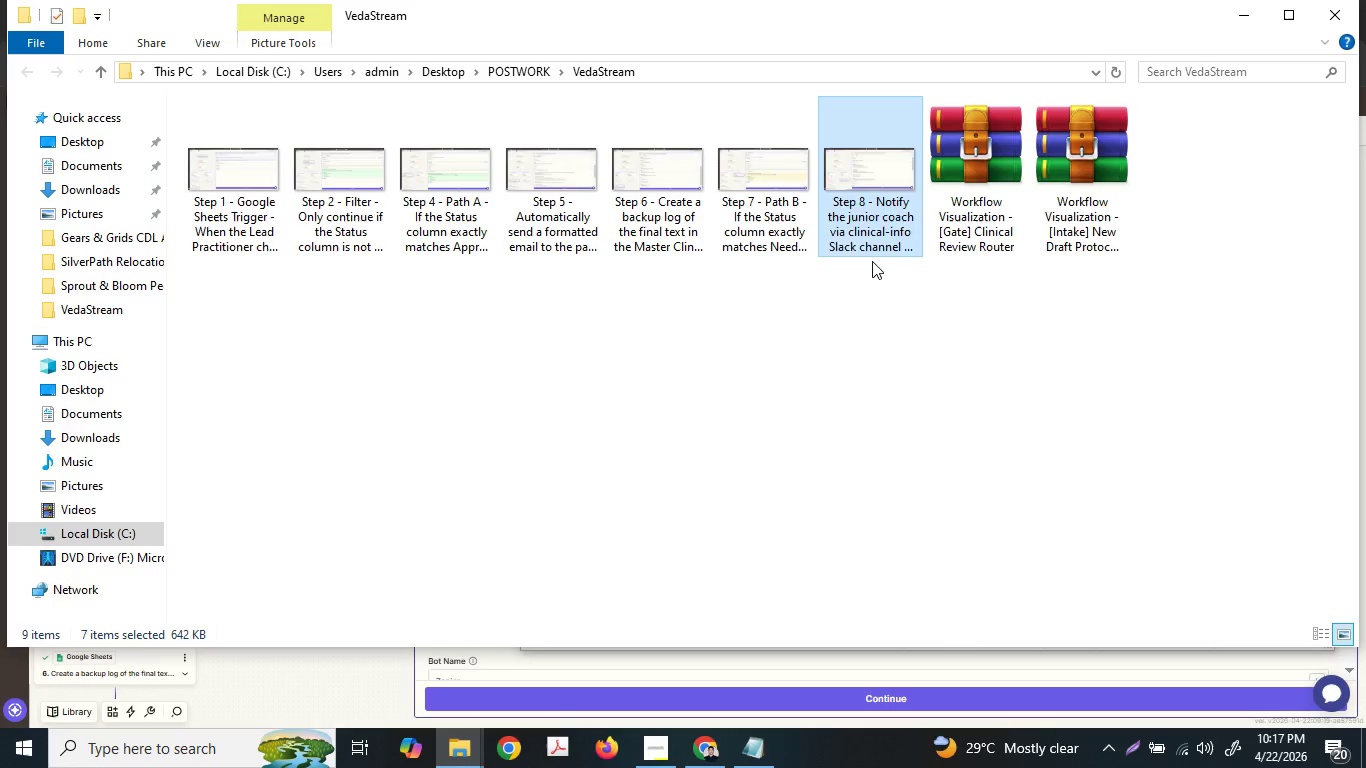 
left_click_drag(start_coordinate=[872, 261], to_coordinate=[256, 140])
 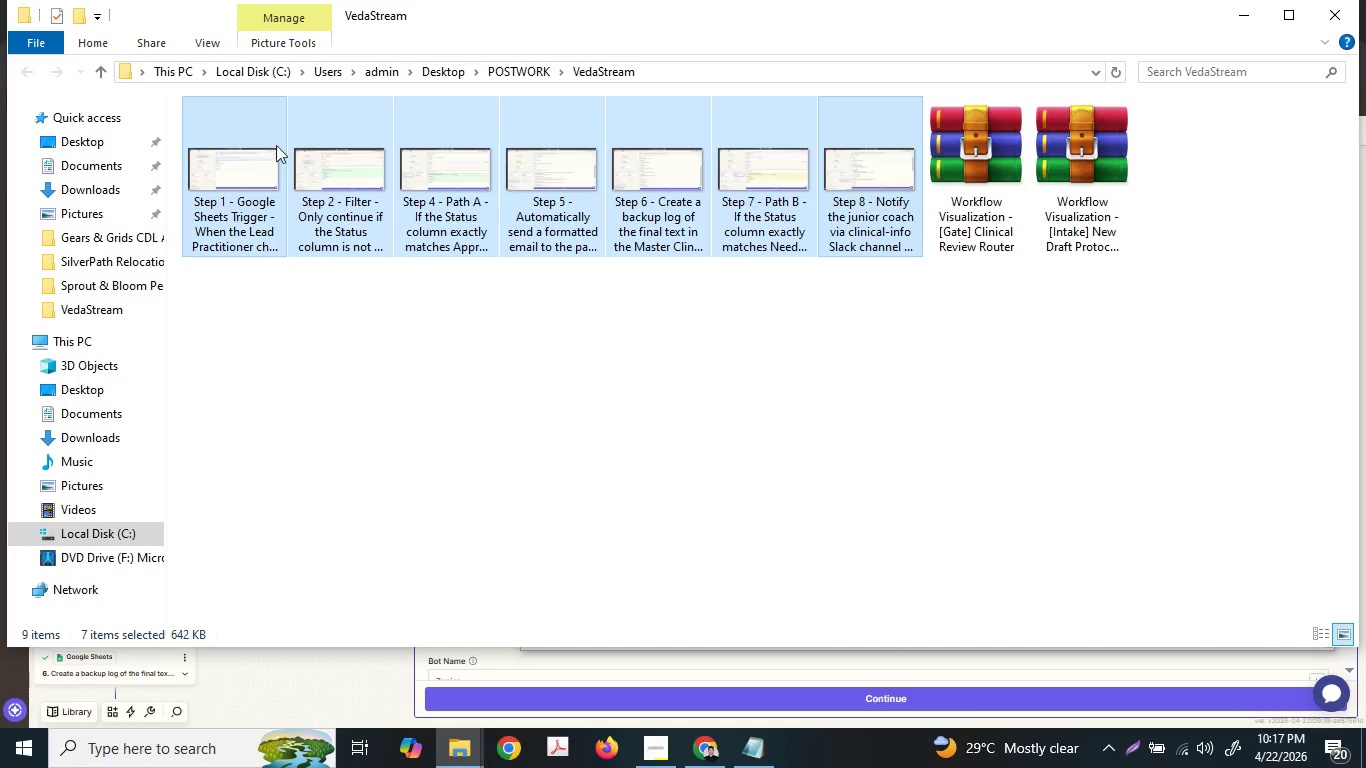 
key(Delete)
 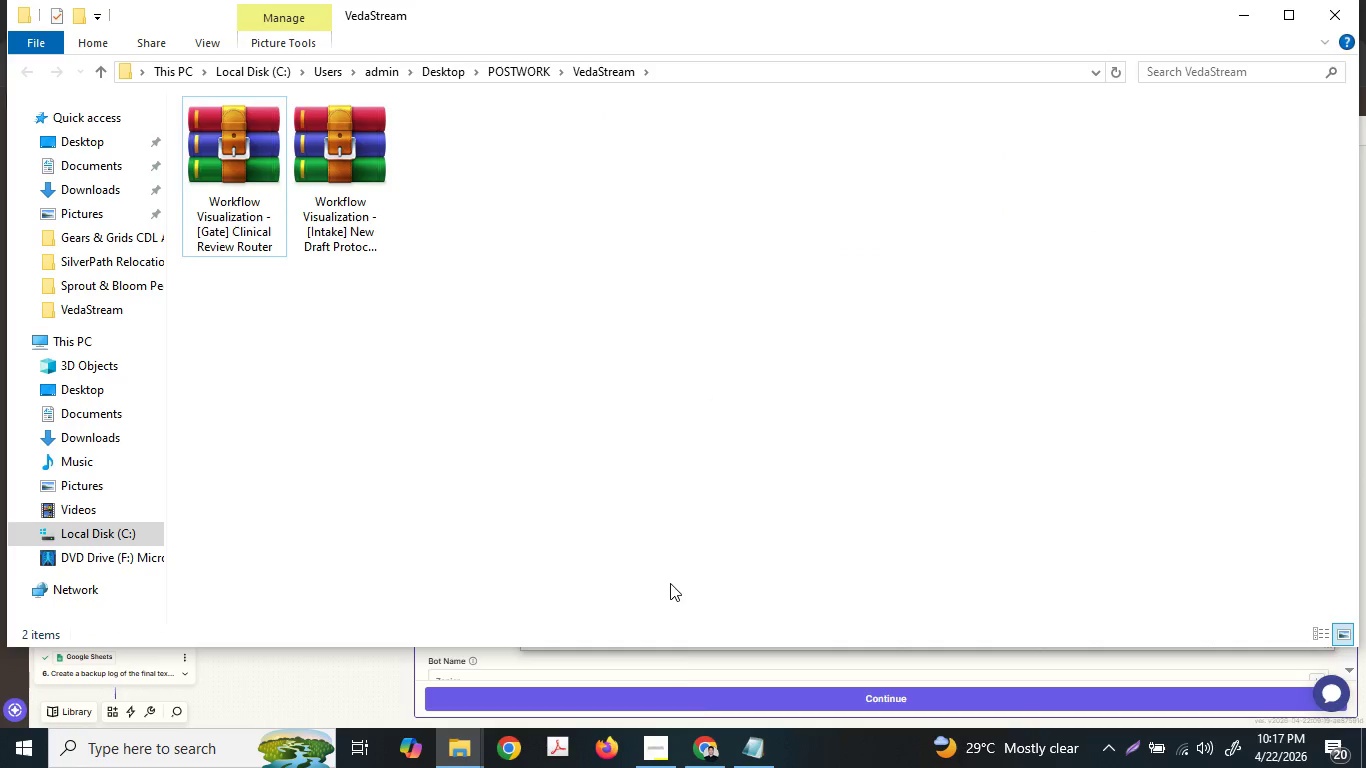 
left_click([709, 750])
 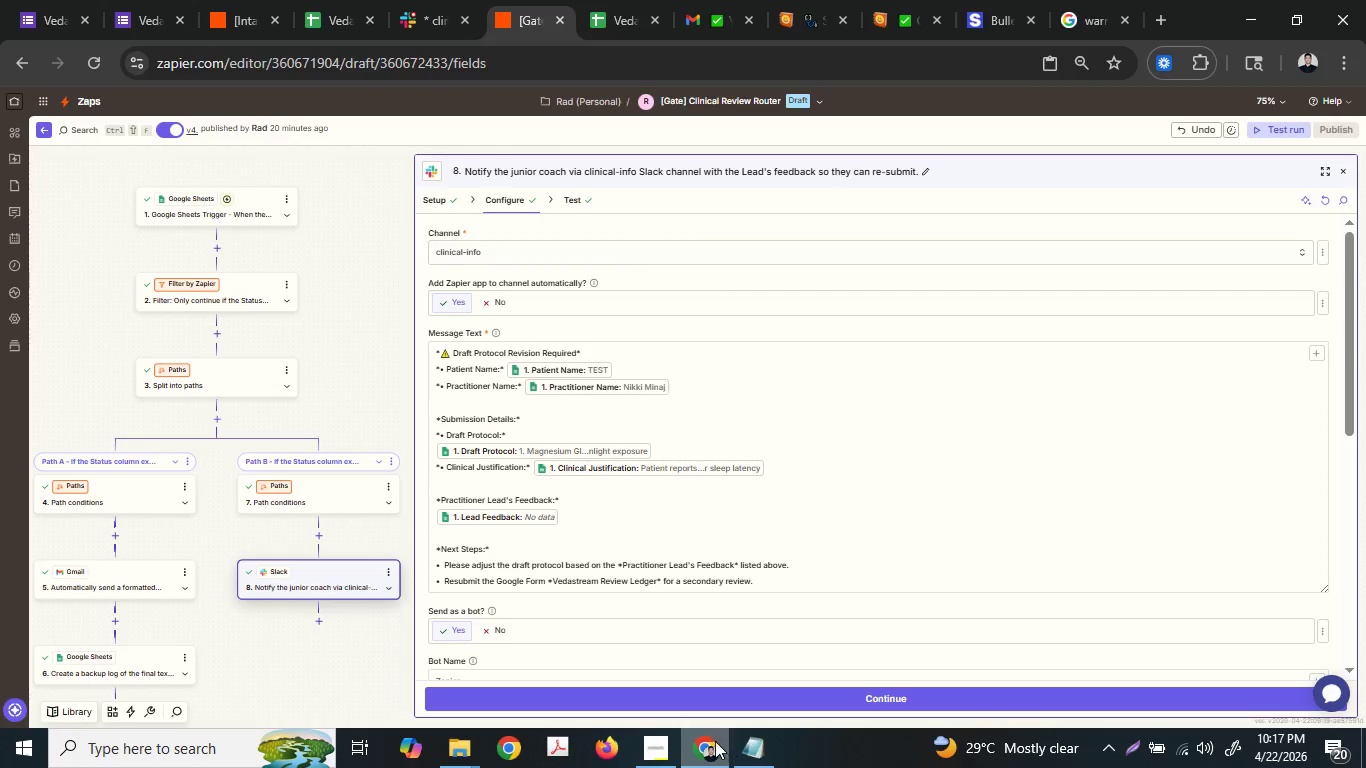 
left_click([666, 740])